 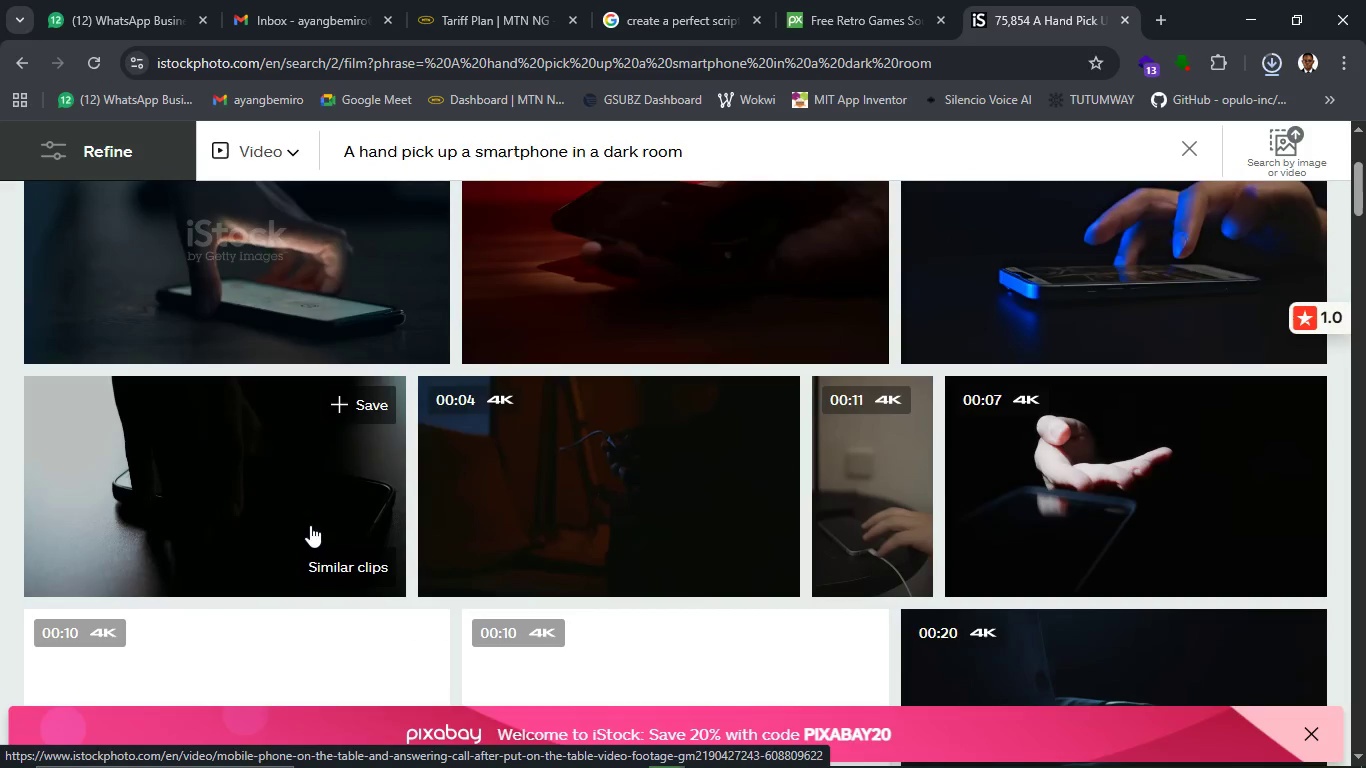 
scroll: coordinate [608, 533], scroll_direction: down, amount: 1.0
 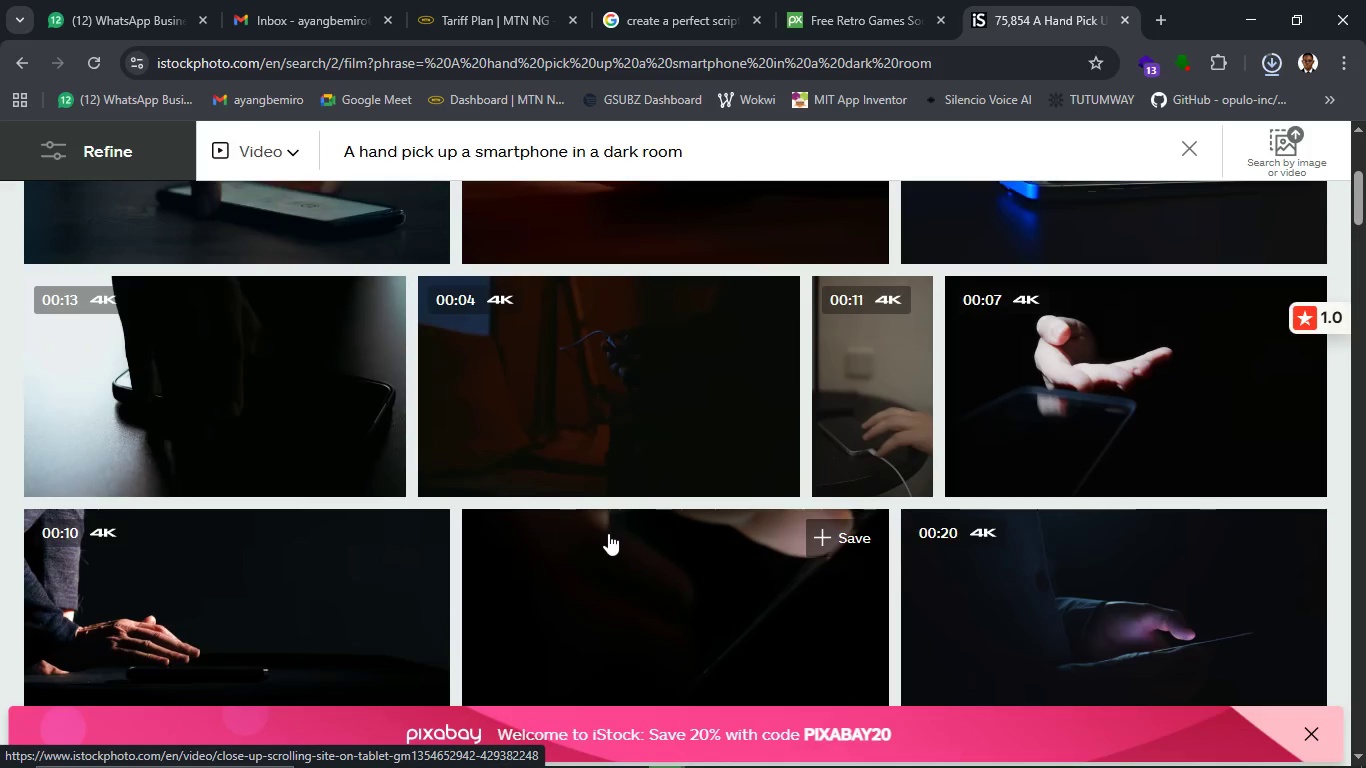 
wait(8.41)
 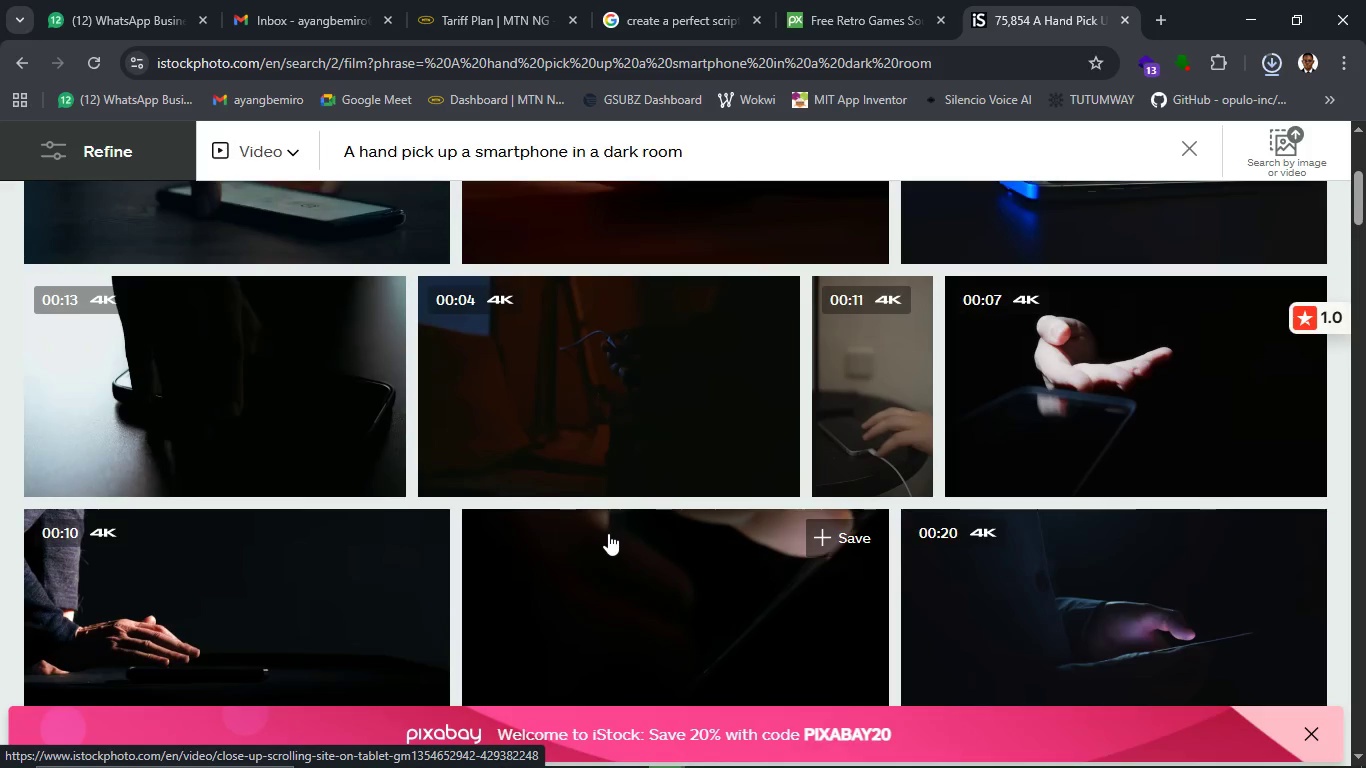 
scroll: coordinate [649, 421], scroll_direction: down, amount: 4.0
 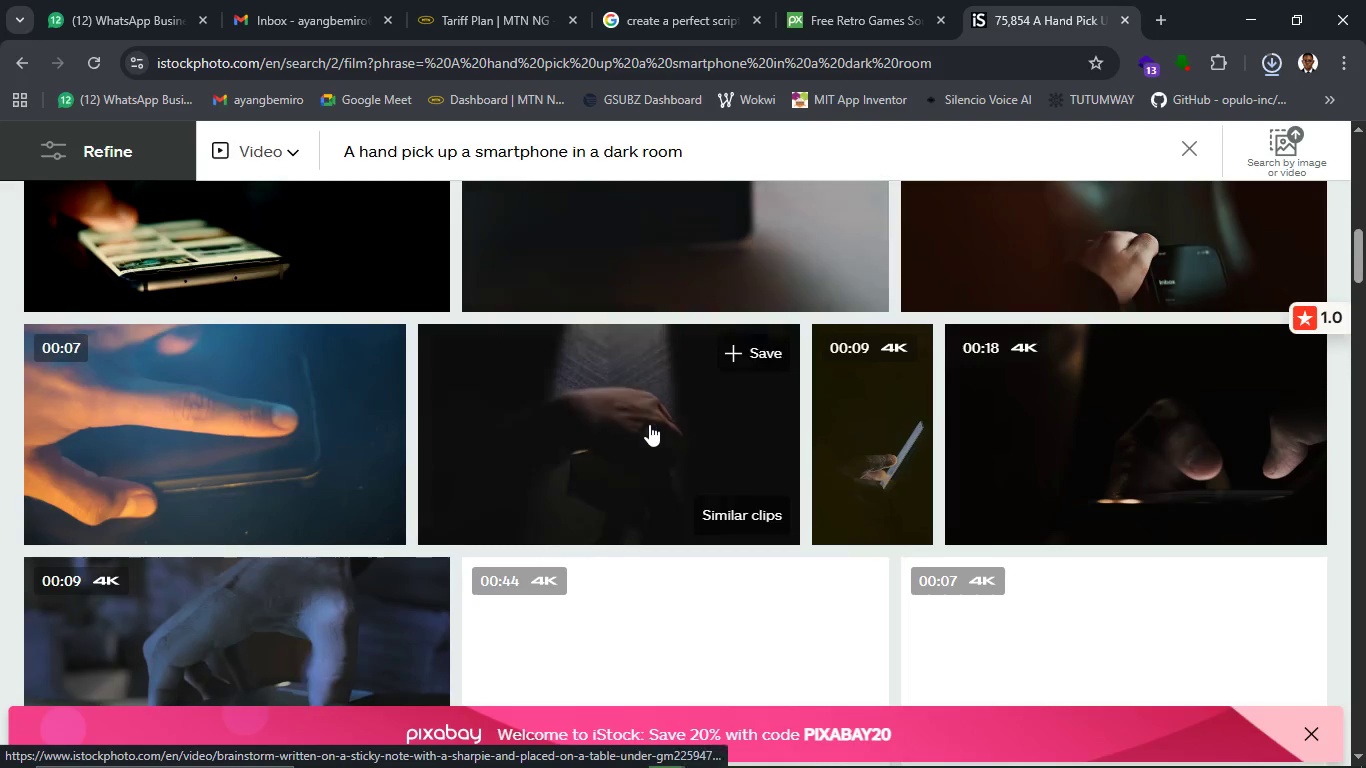 
scroll: coordinate [649, 428], scroll_direction: none, amount: 0.0
 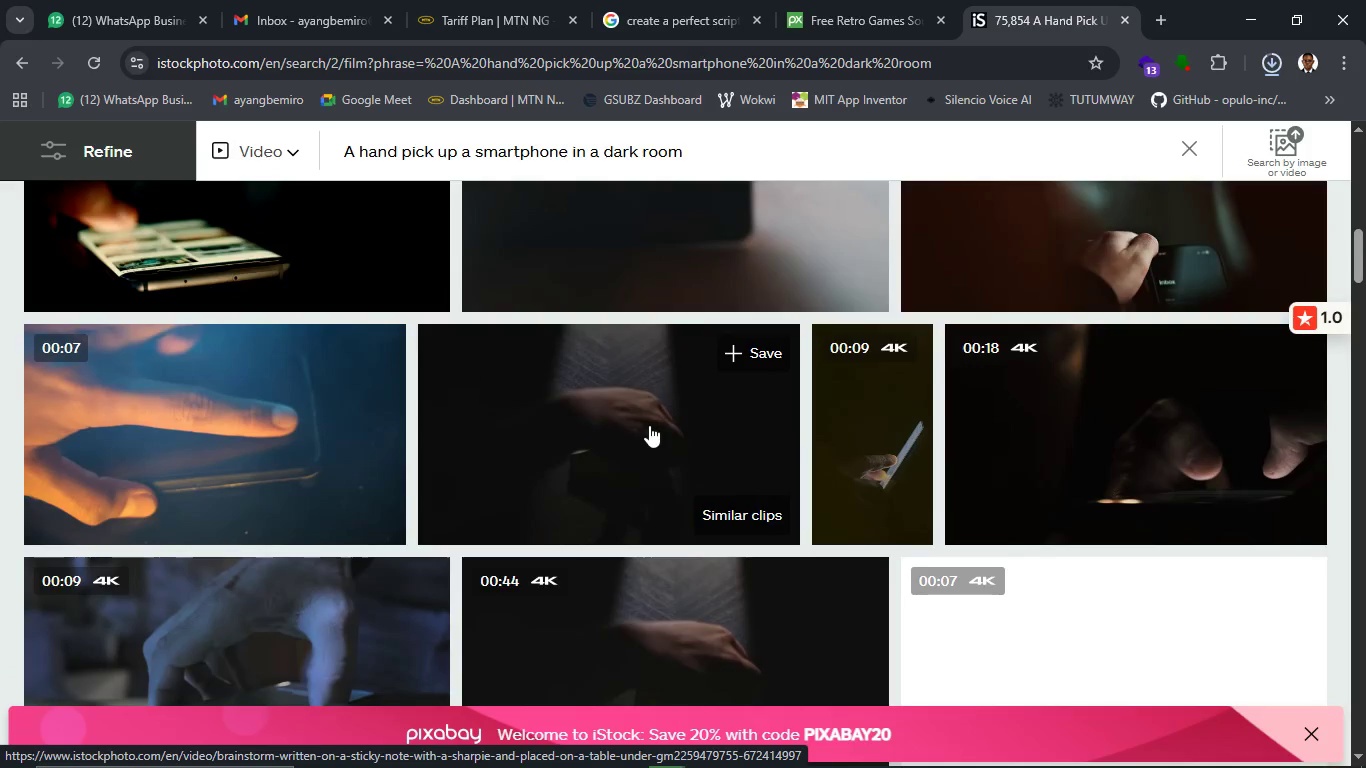 
scroll: coordinate [649, 428], scroll_direction: down, amount: 2.0
 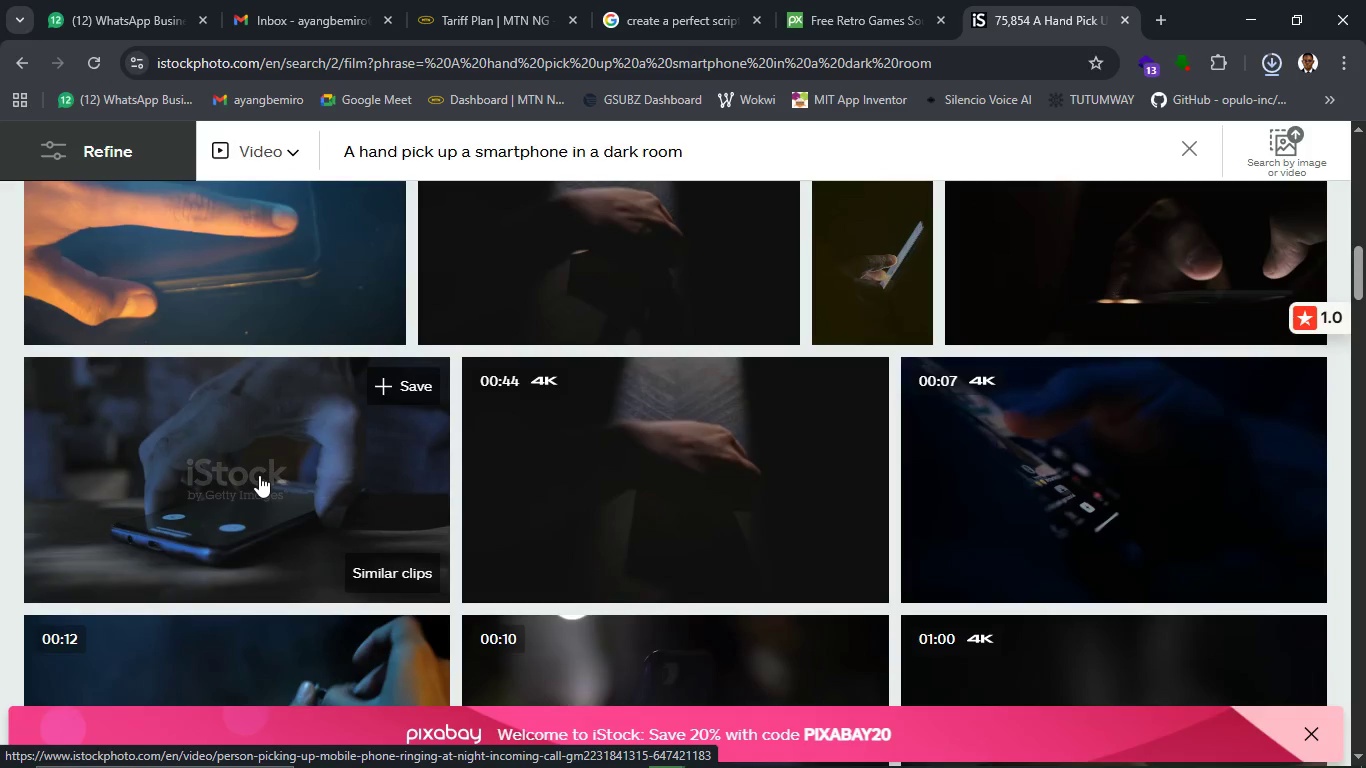 
wait(7.48)
 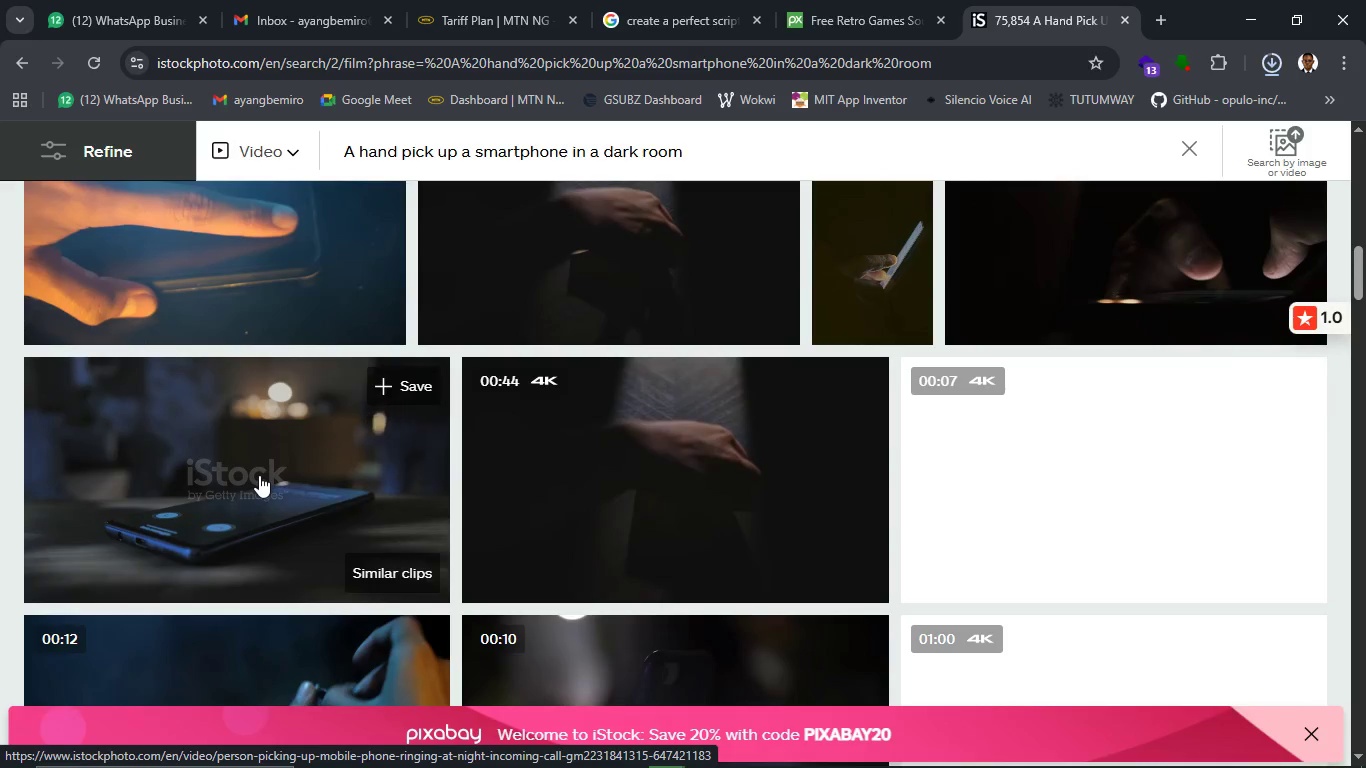 
scroll: coordinate [835, 563], scroll_direction: down, amount: 7.0
 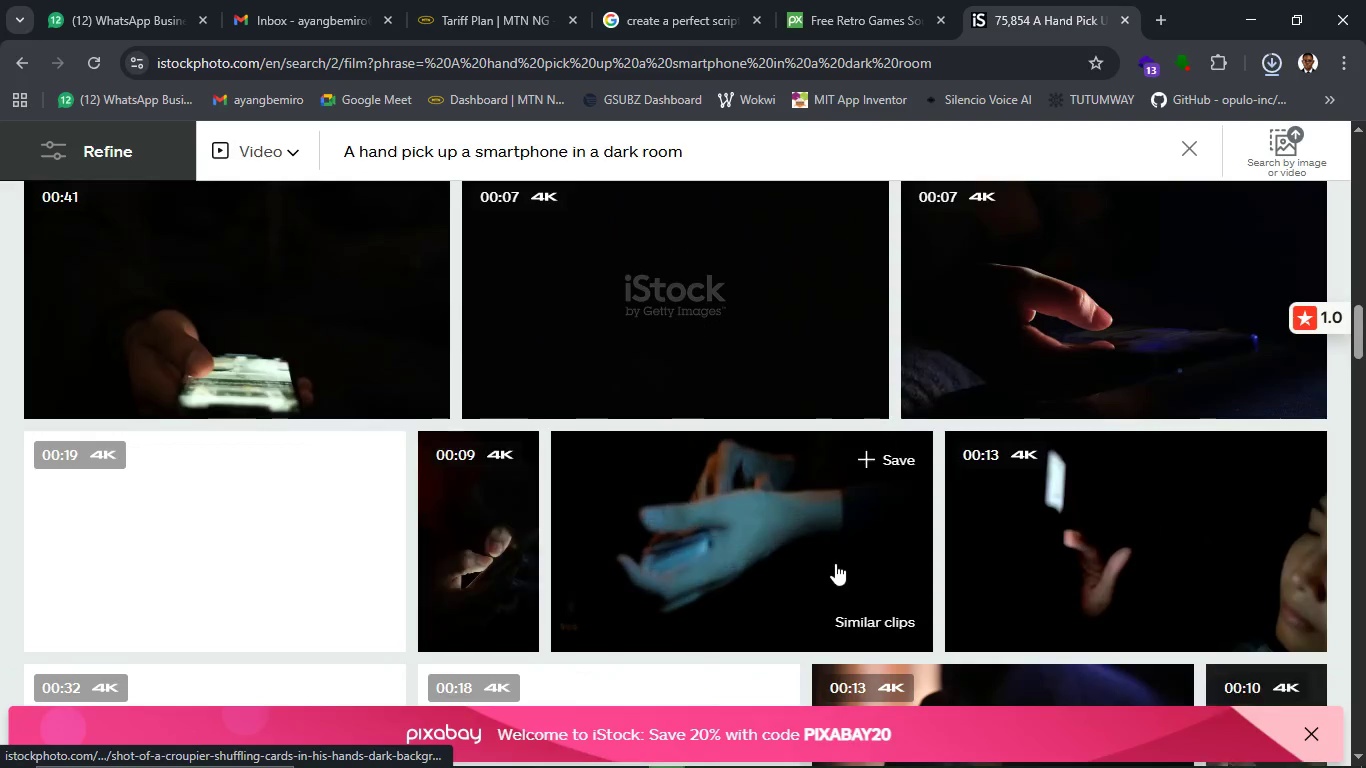 
scroll: coordinate [835, 563], scroll_direction: up, amount: 2.0
 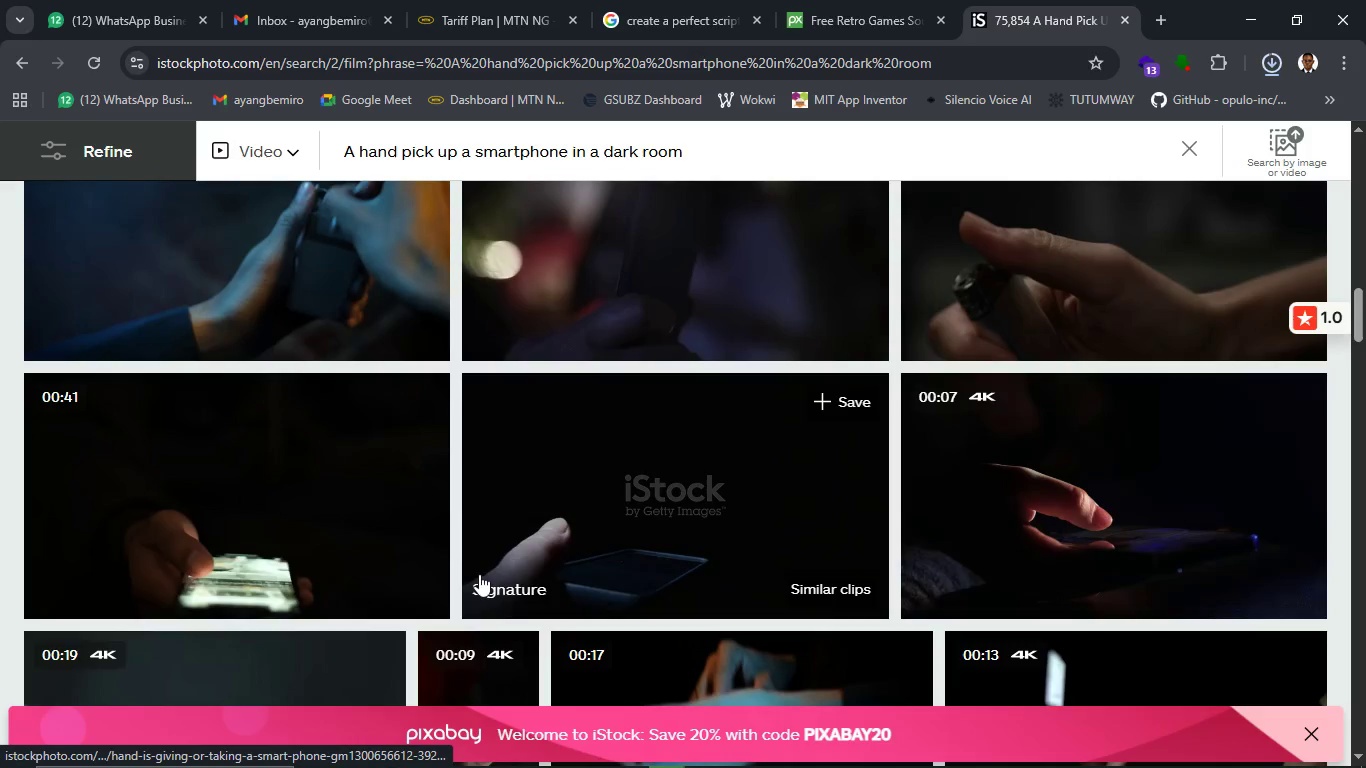 
scroll: coordinate [669, 574], scroll_direction: down, amount: 4.0
 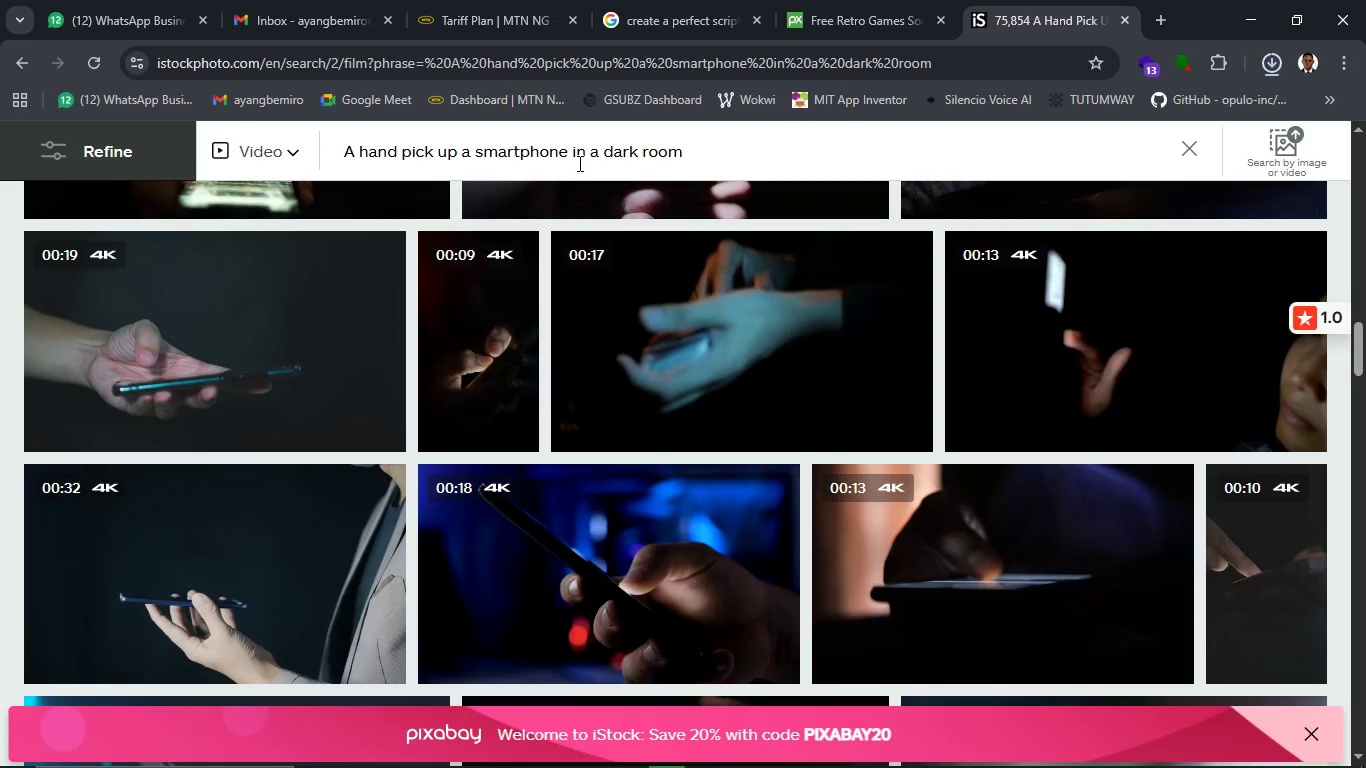 
wait(5.16)
 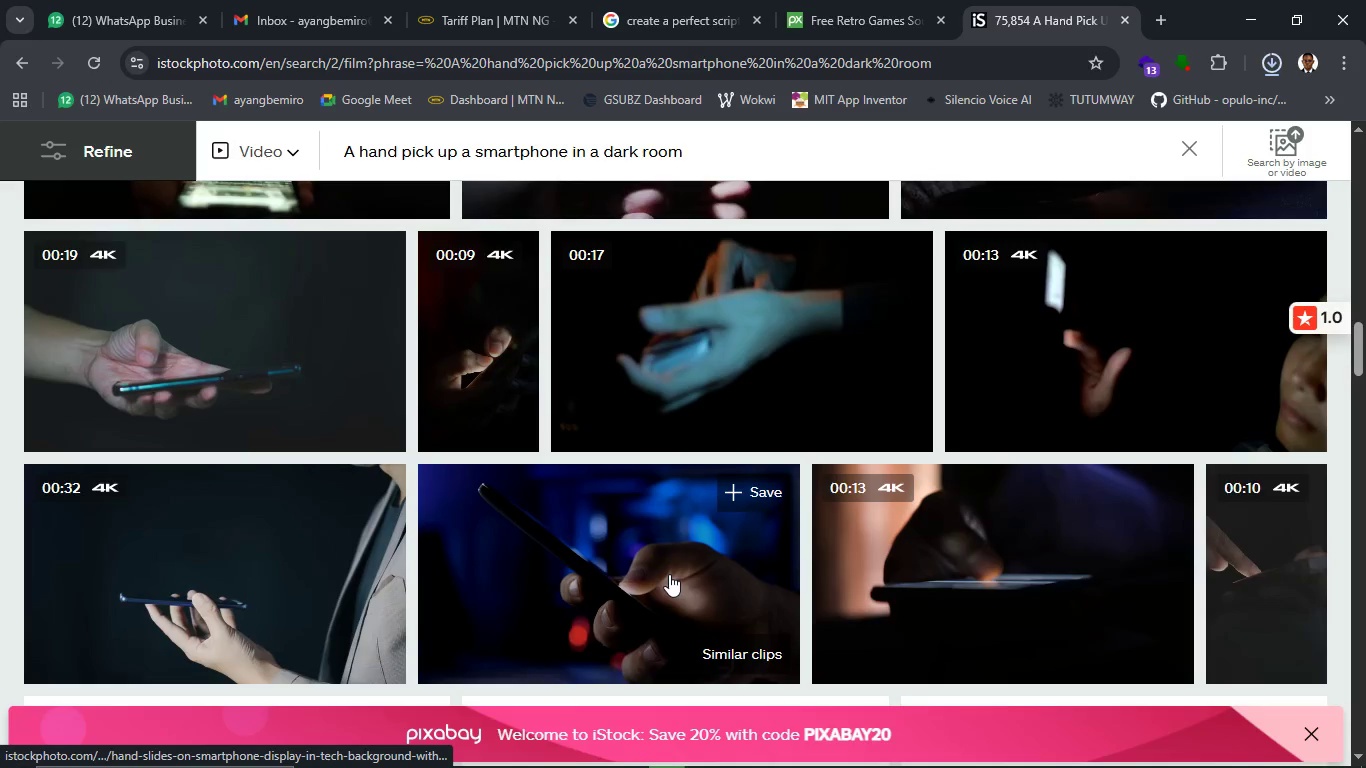 
left_click([569, 152])
 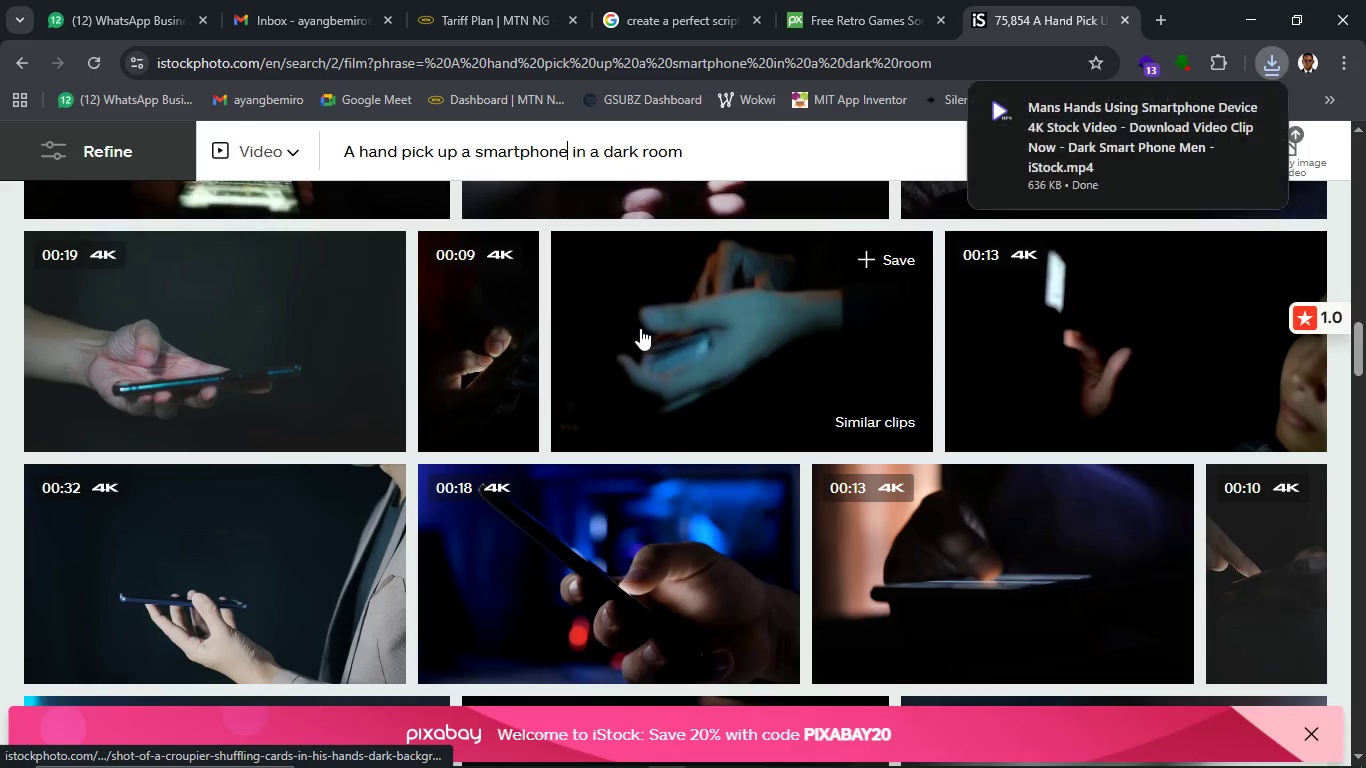 
type( from a table)
 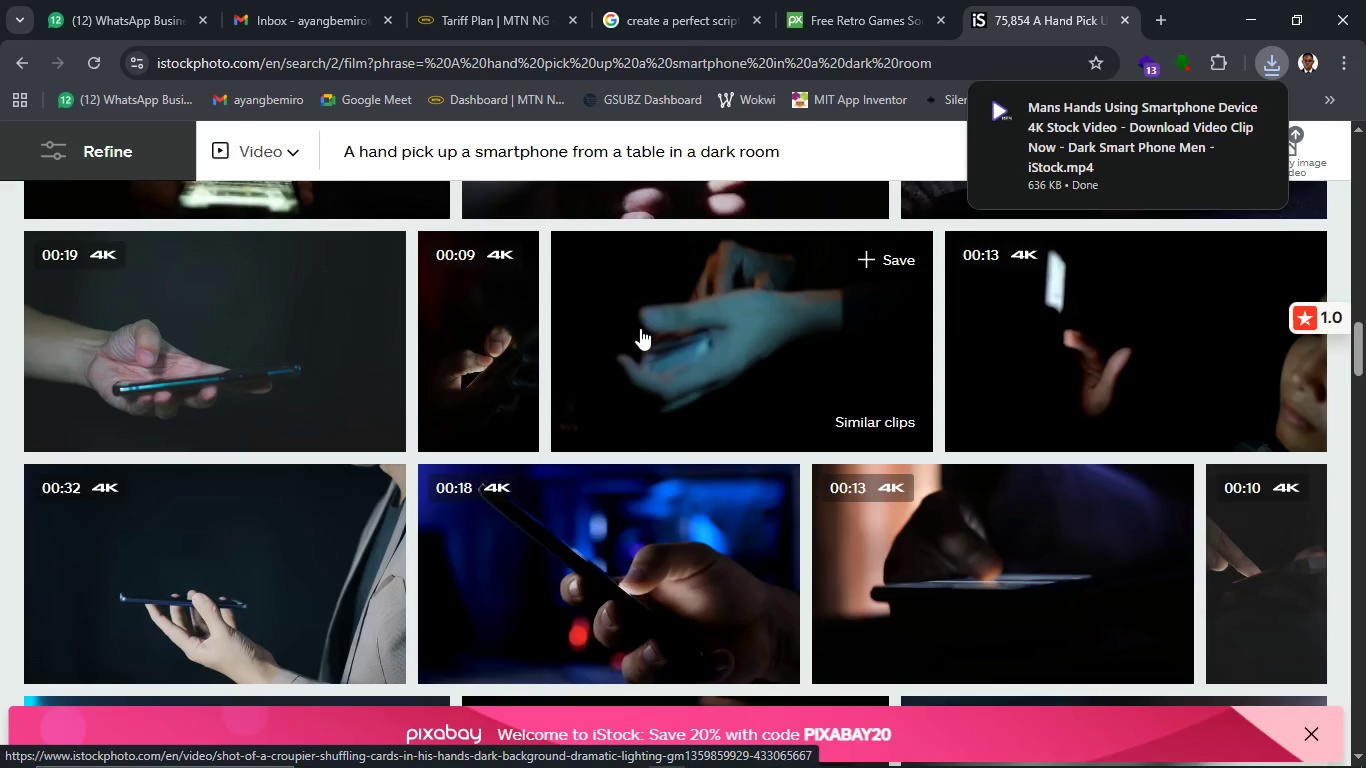 
key(Enter)
 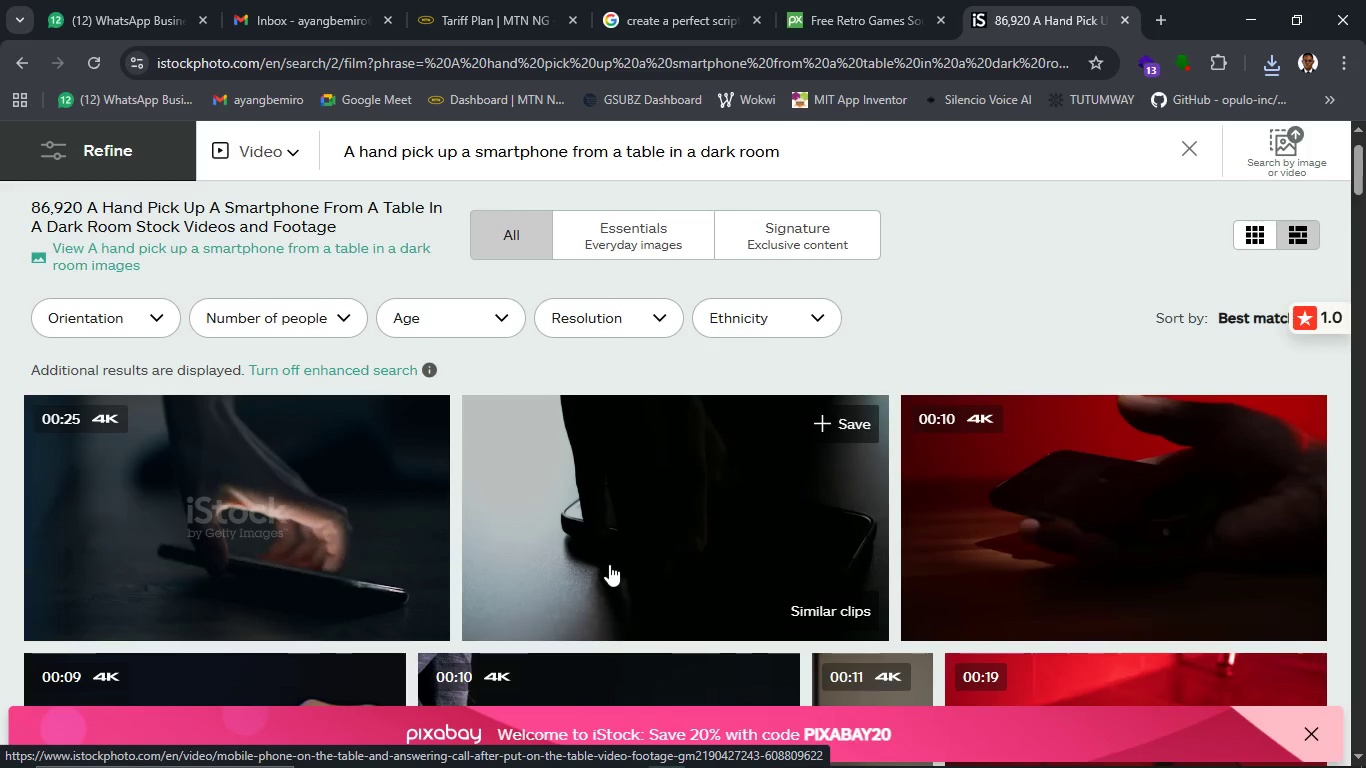 
wait(27.22)
 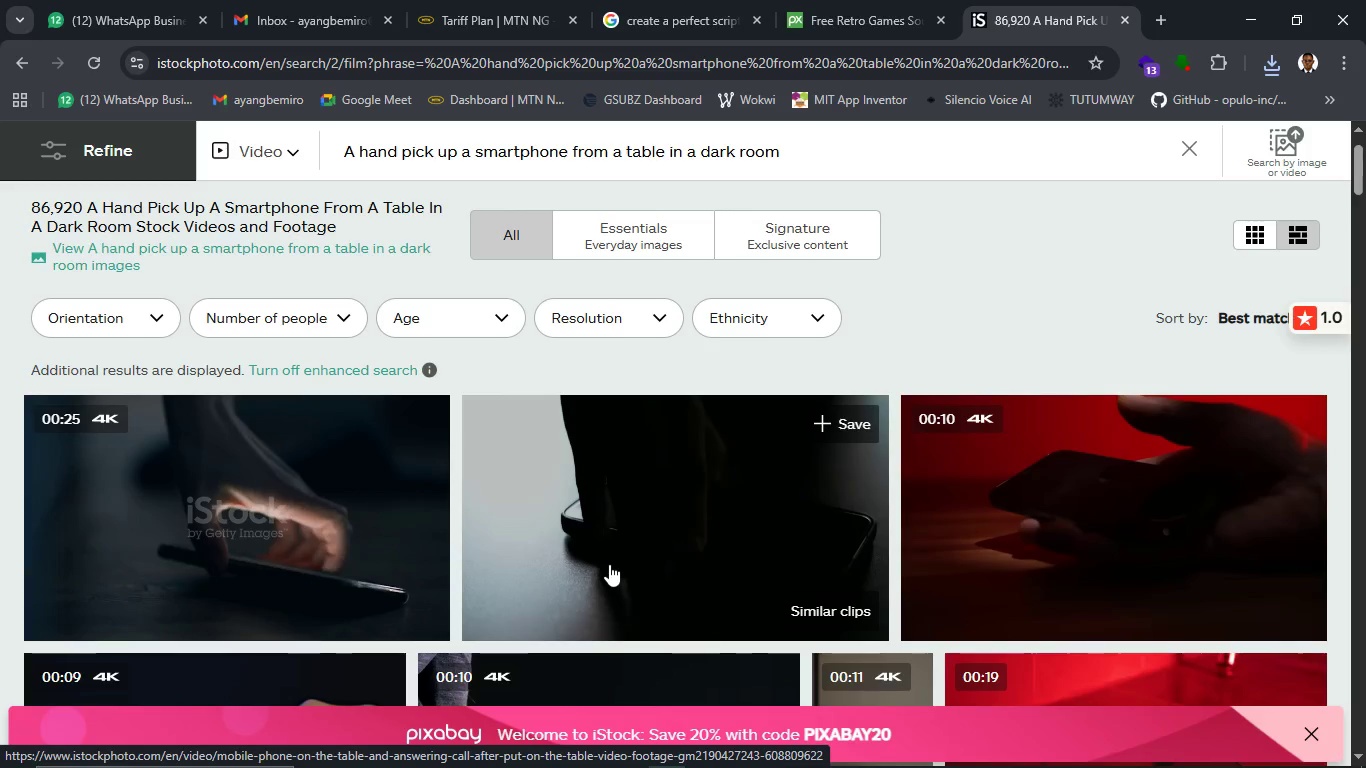 
scroll: coordinate [688, 533], scroll_direction: down, amount: 4.0
 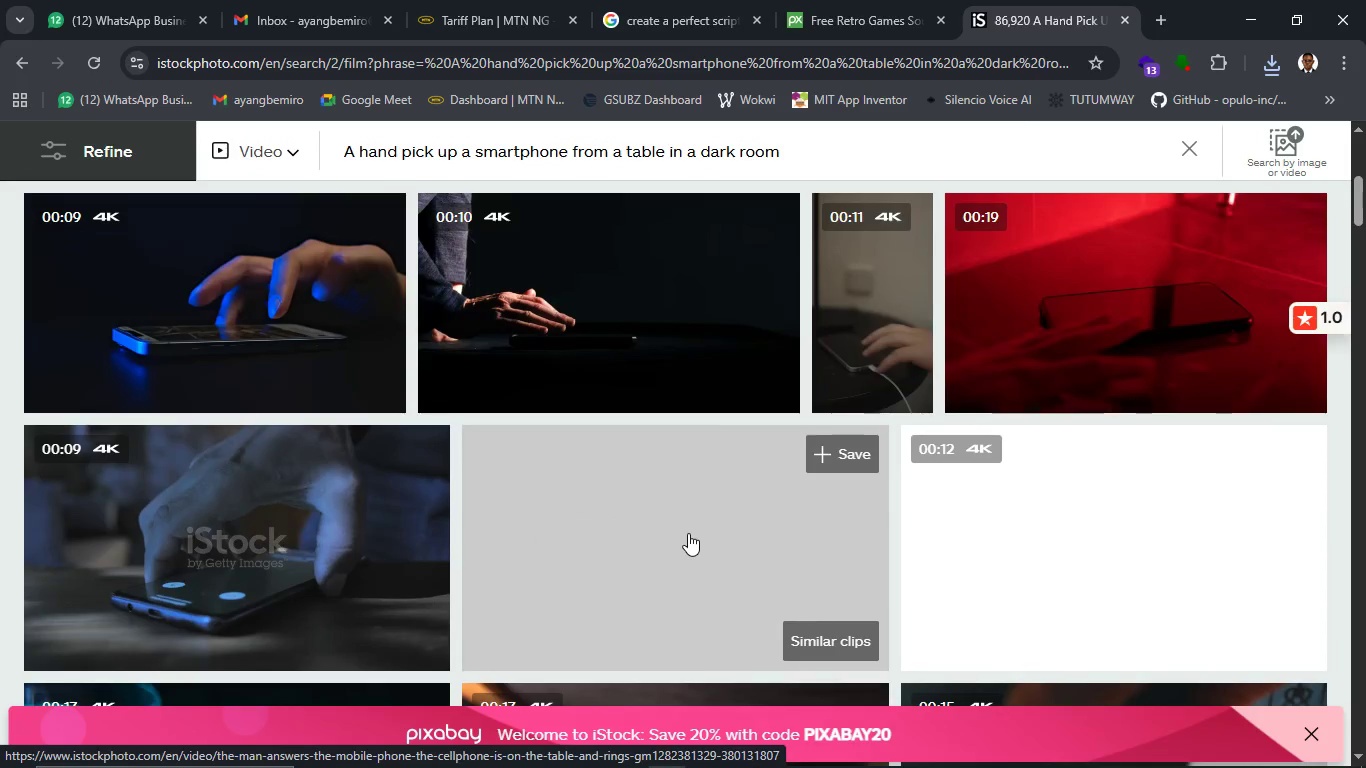 
scroll: coordinate [688, 532], scroll_direction: up, amount: 4.0
 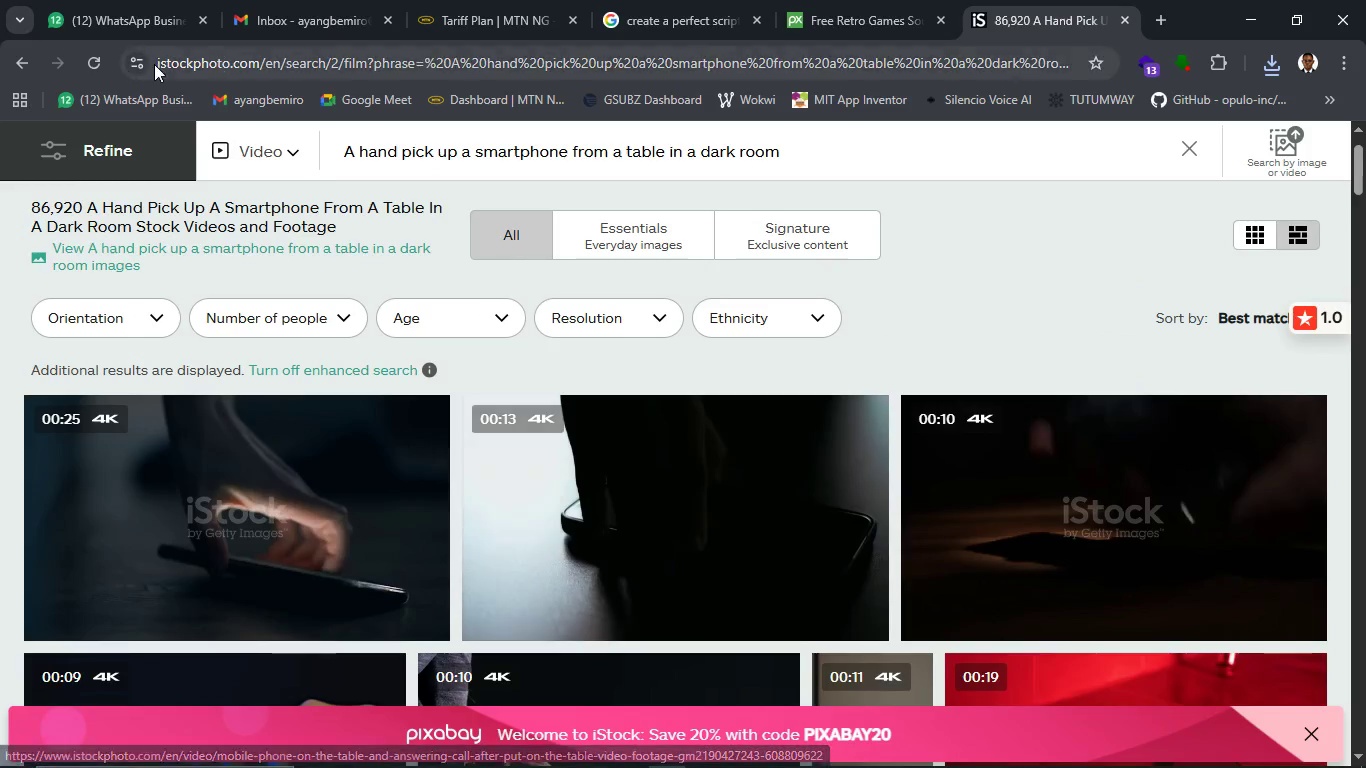 
left_click([84, 72])
 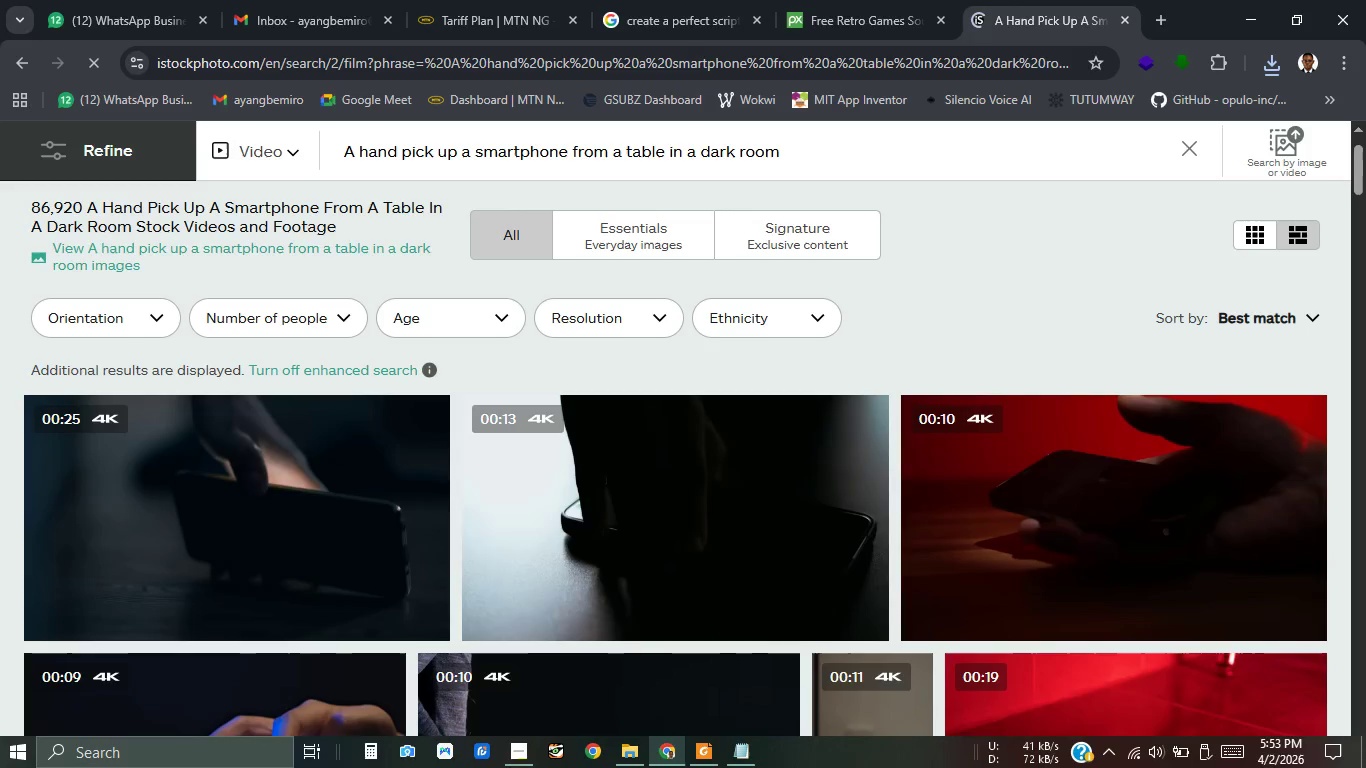 
wait(8.11)
 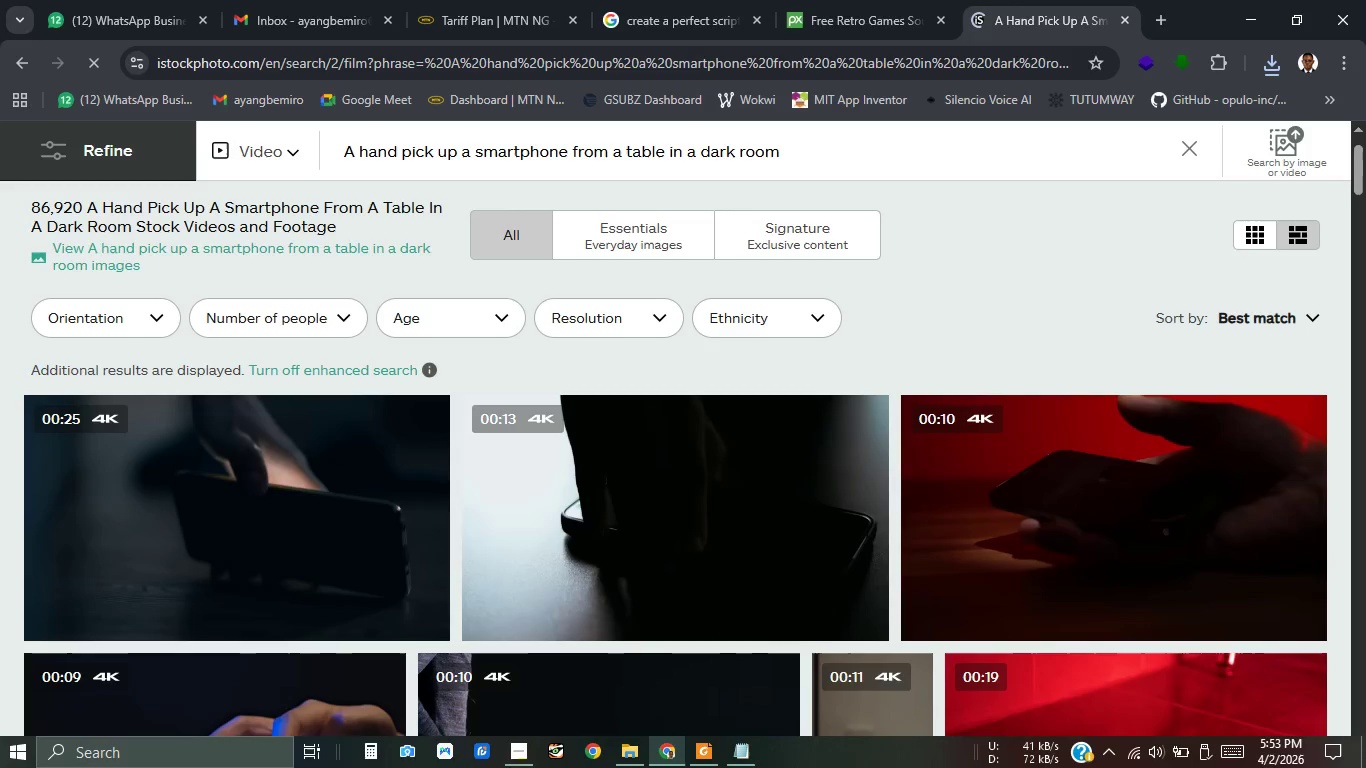 
left_click([518, 755])